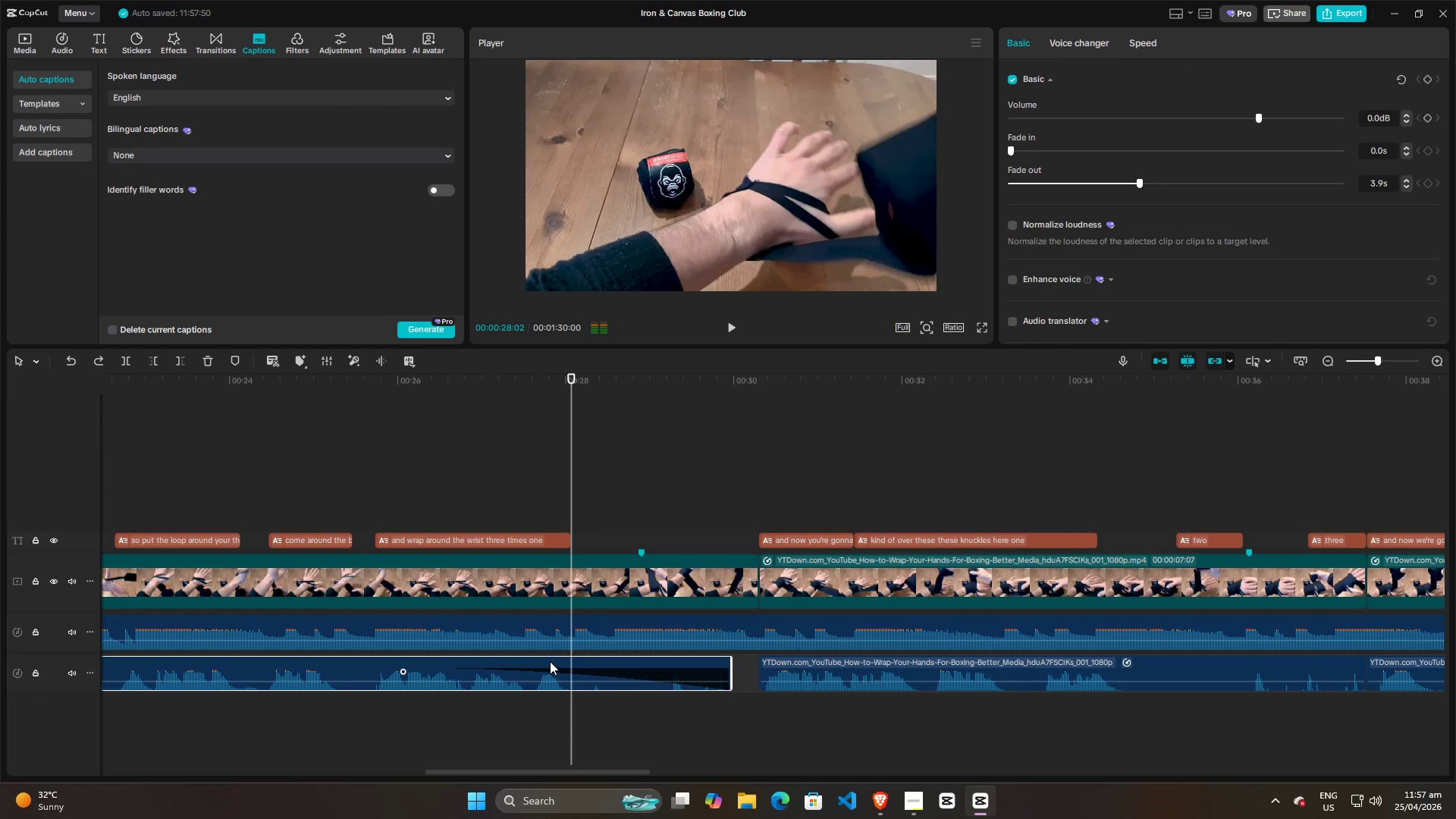 
key(Control+B)
 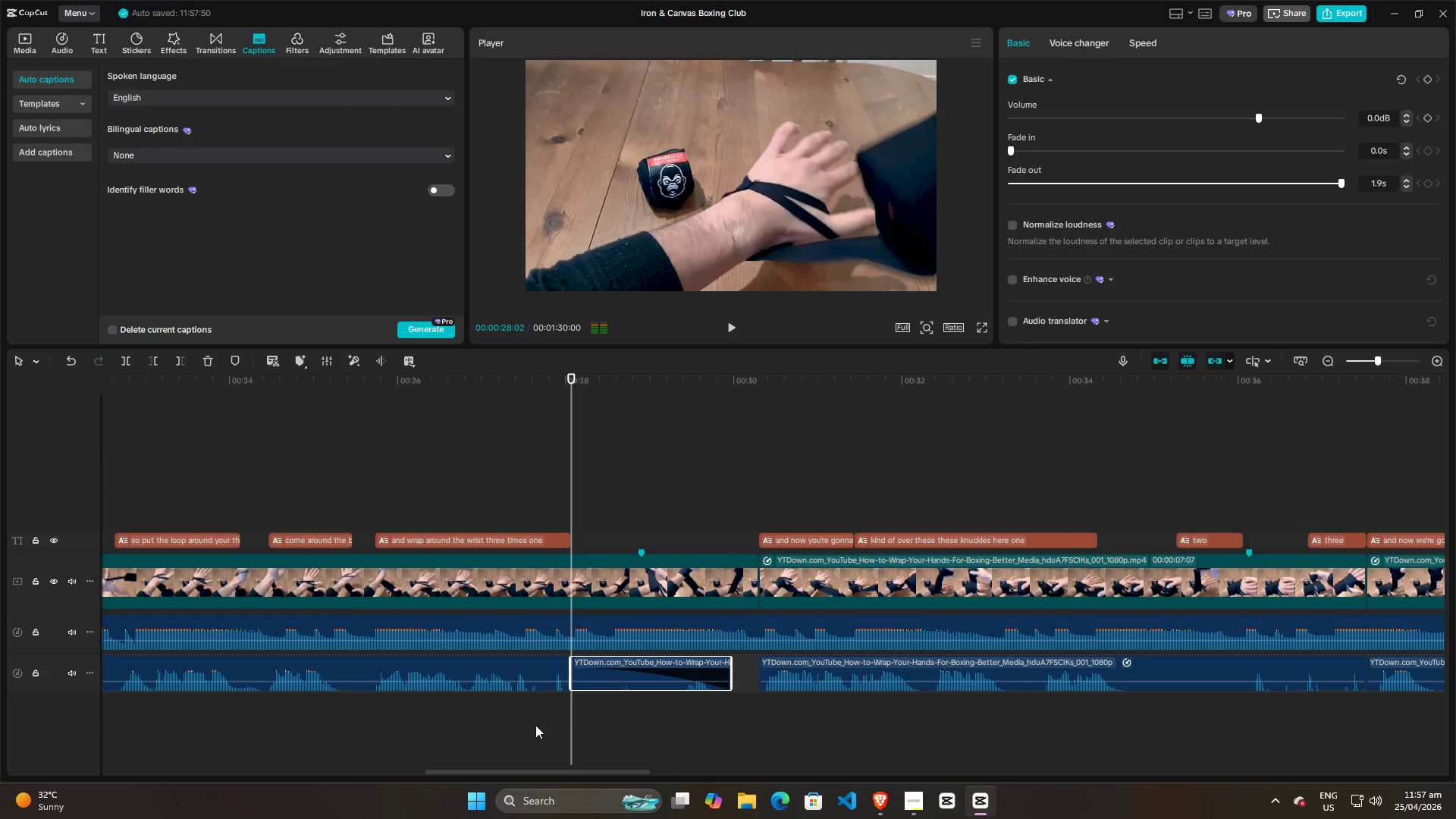 
left_click([535, 729])
 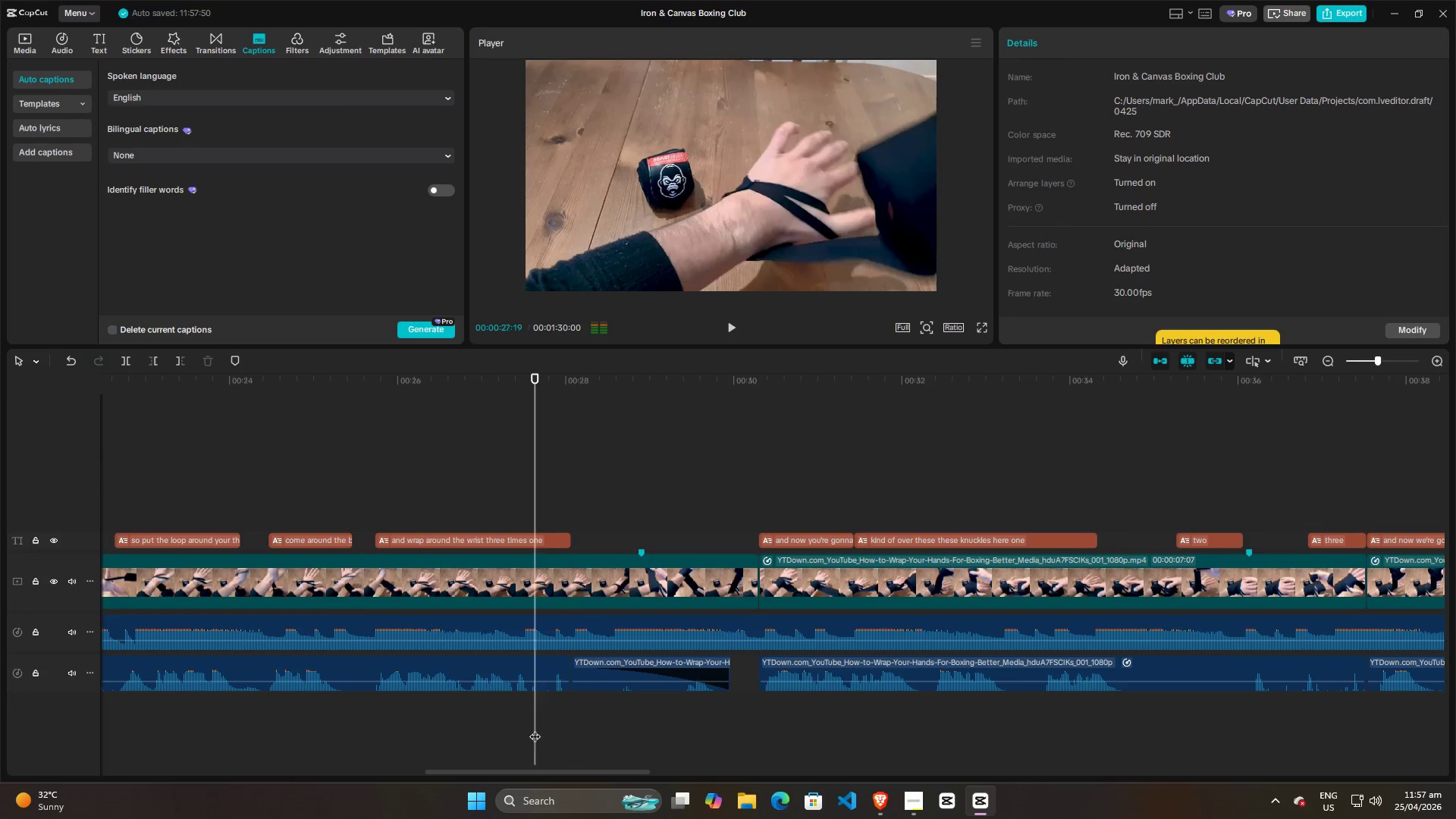 
key(Space)
 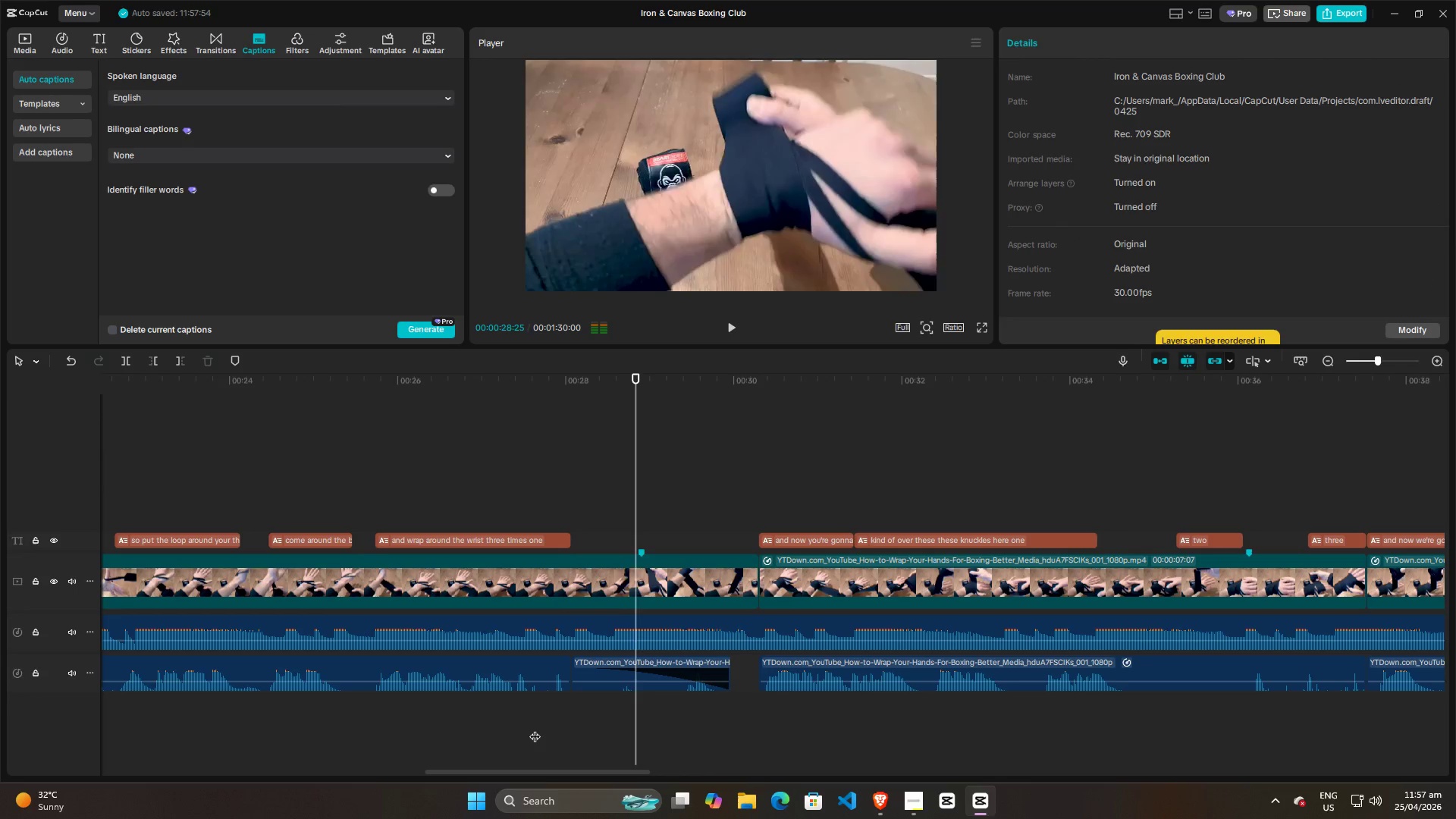 
key(Space)
 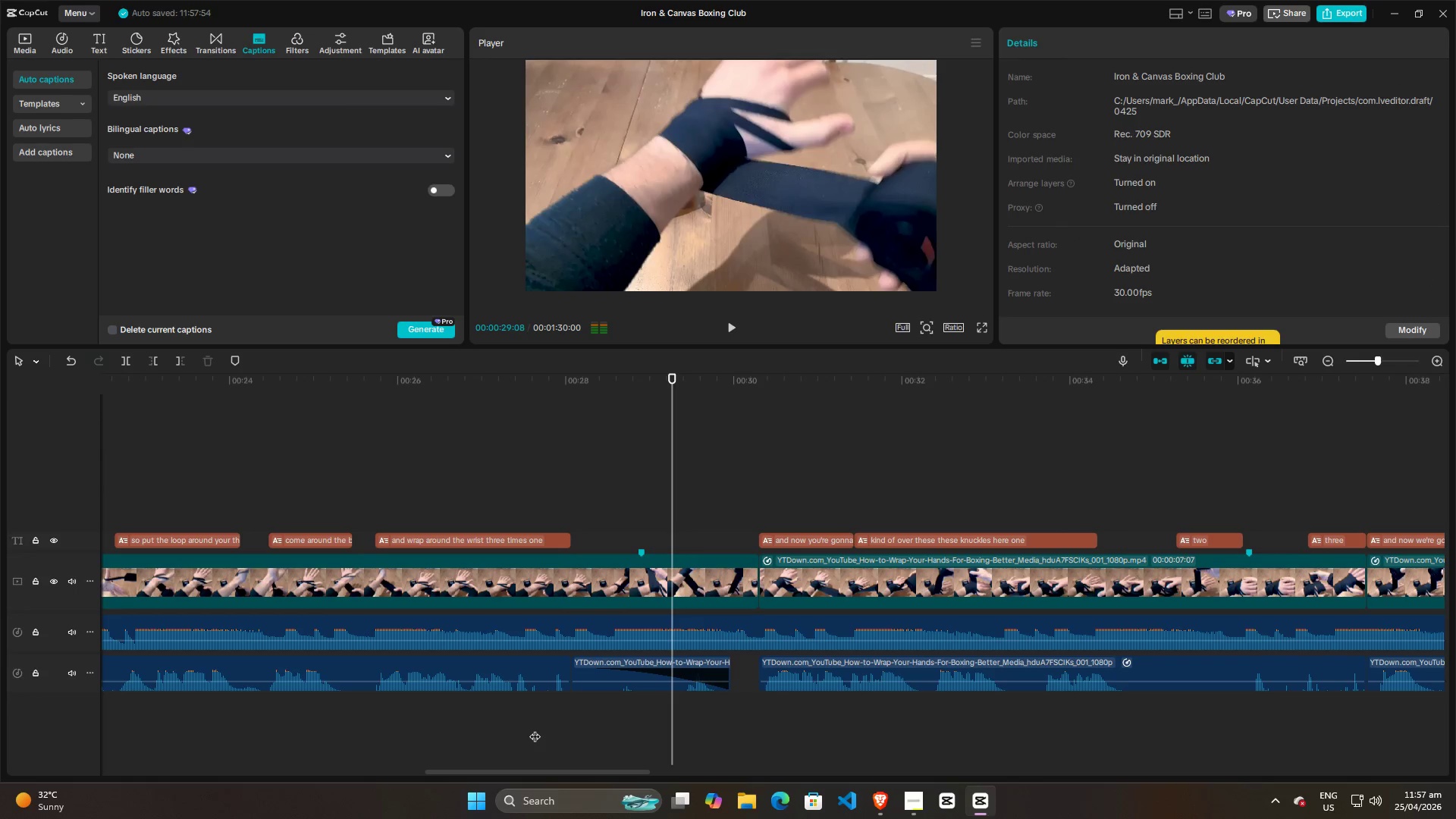 
left_click([535, 729])
 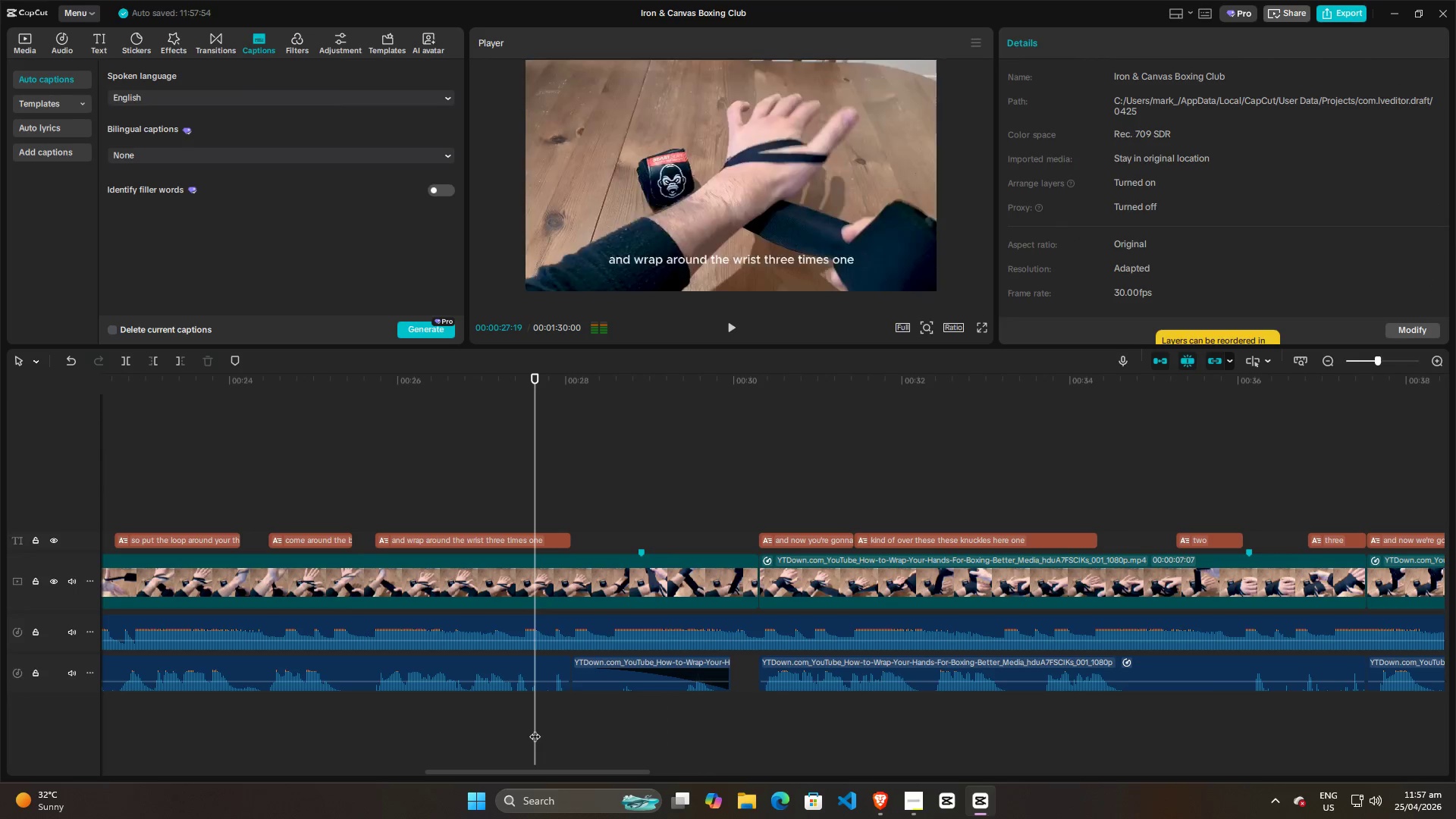 
key(Control+Z)
 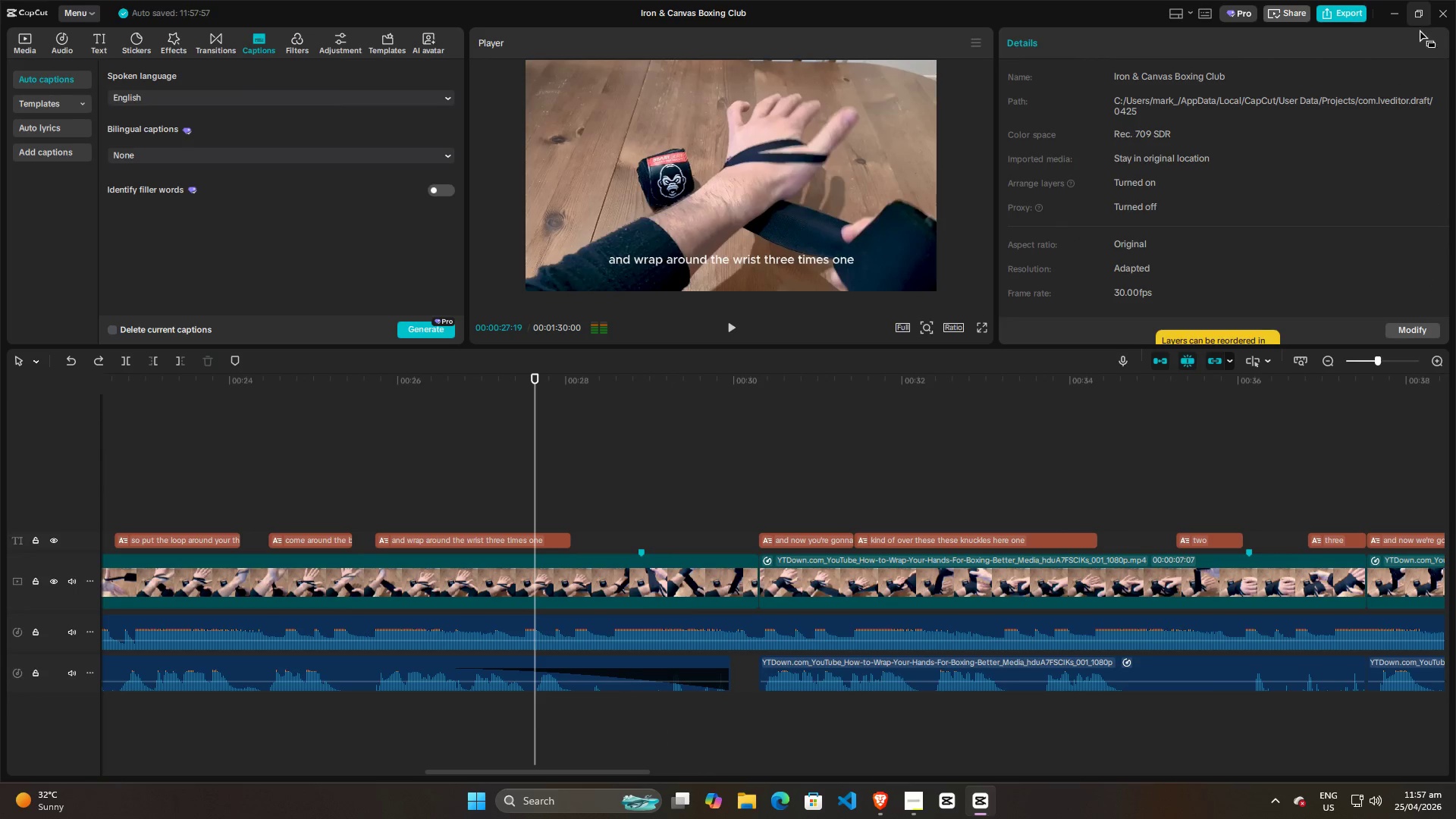 
left_click([921, 802])
 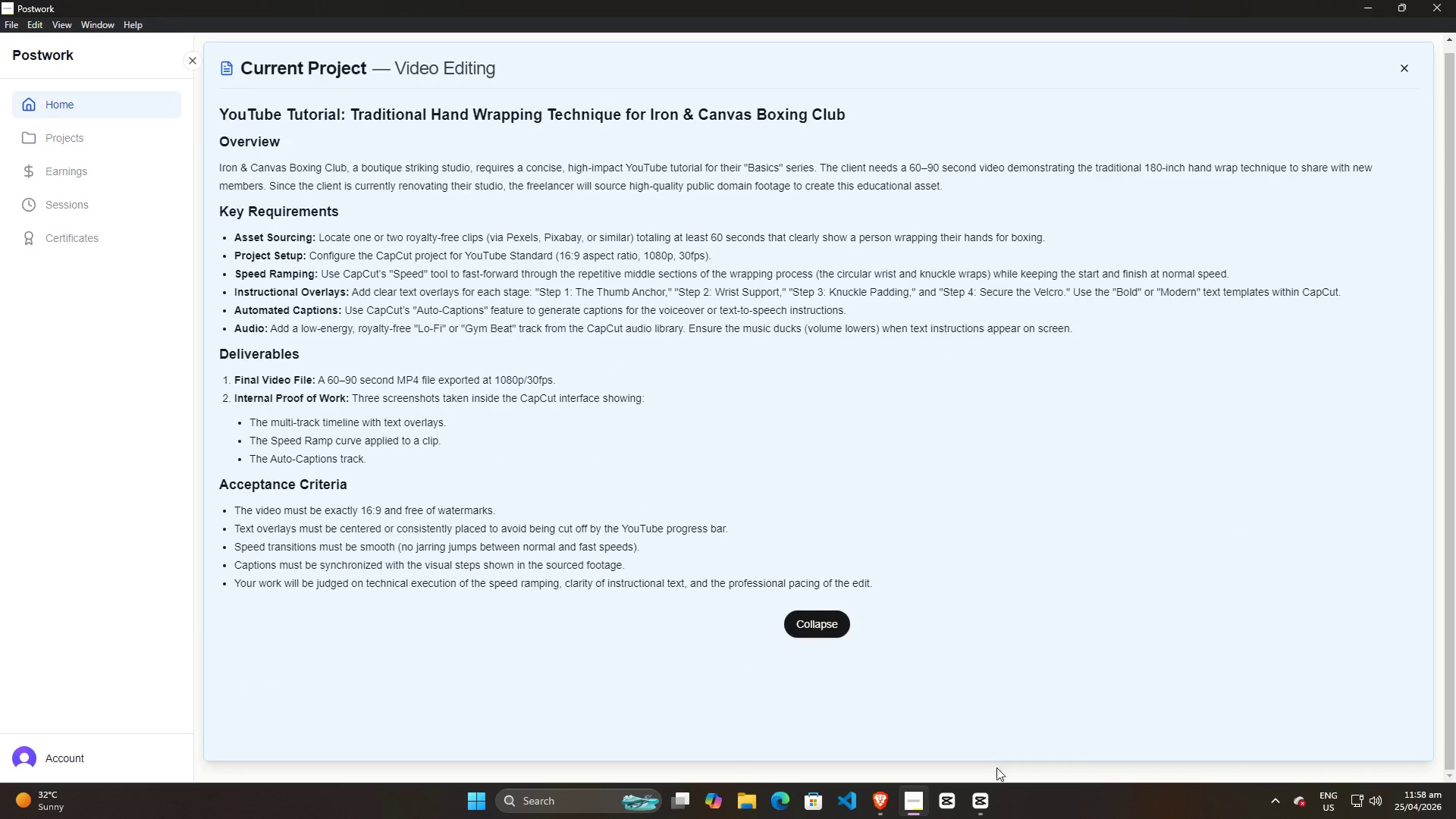 
left_click([973, 806])
 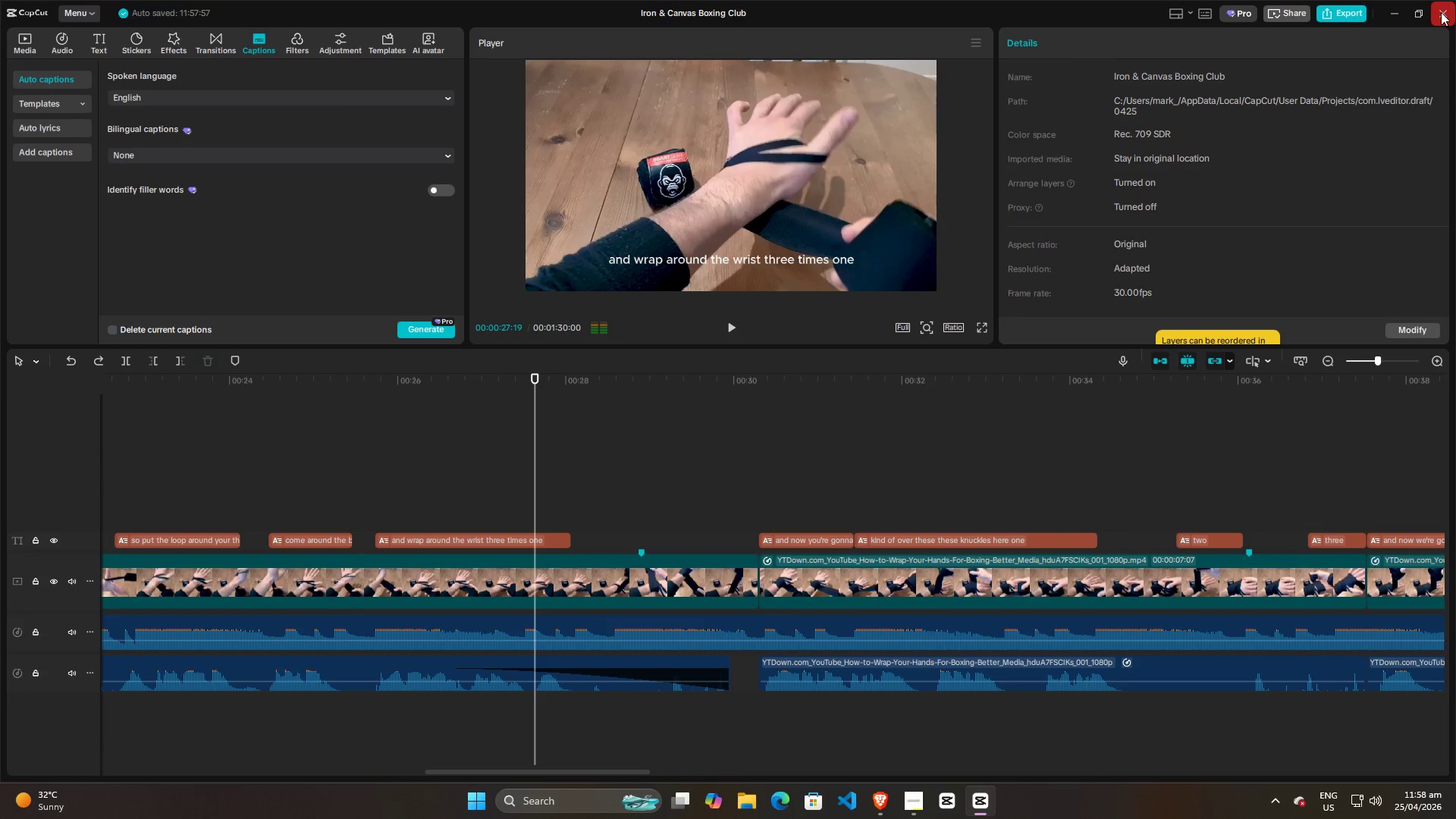 
left_click([1441, 12])
 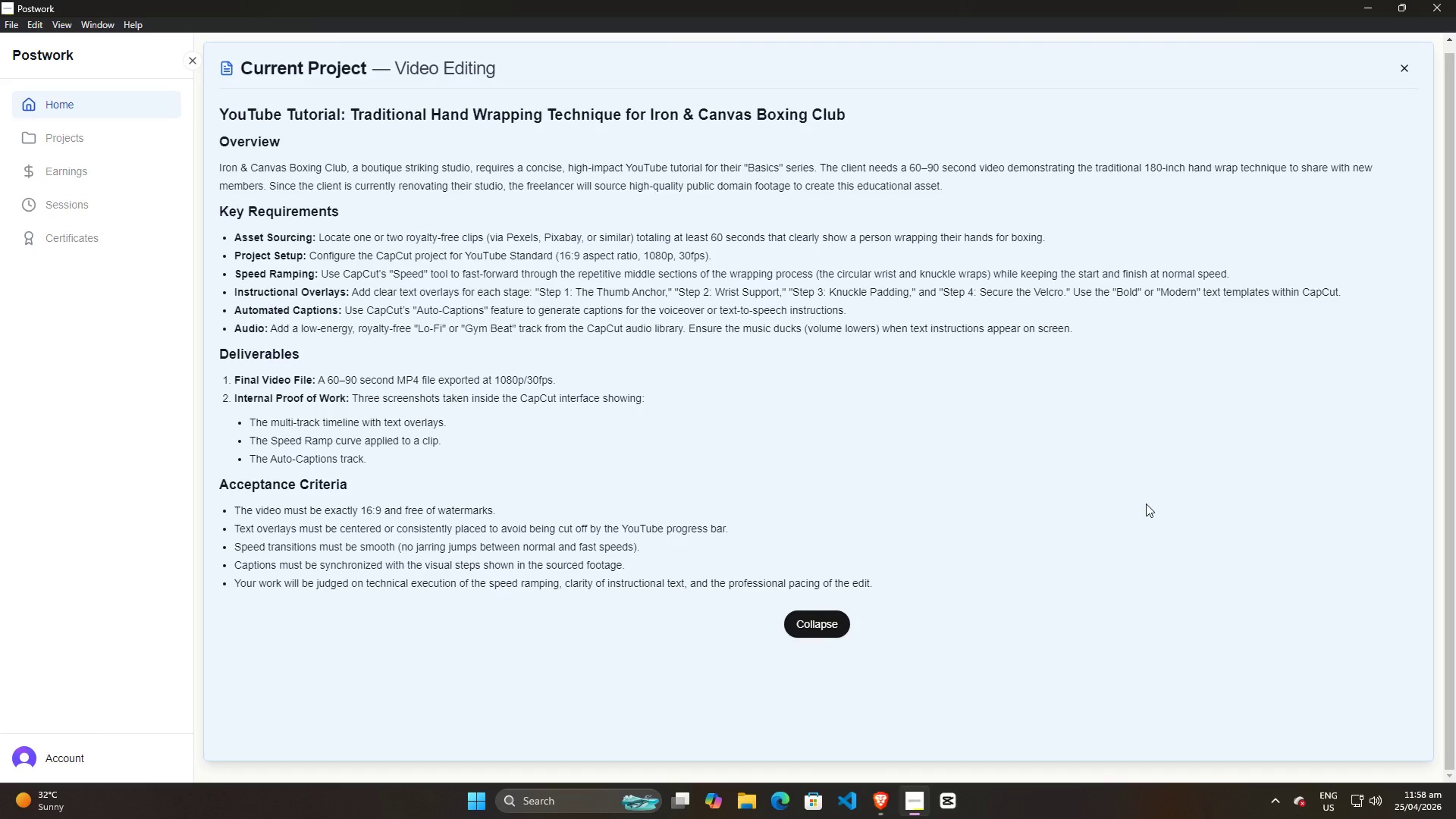 
left_click([968, 805])